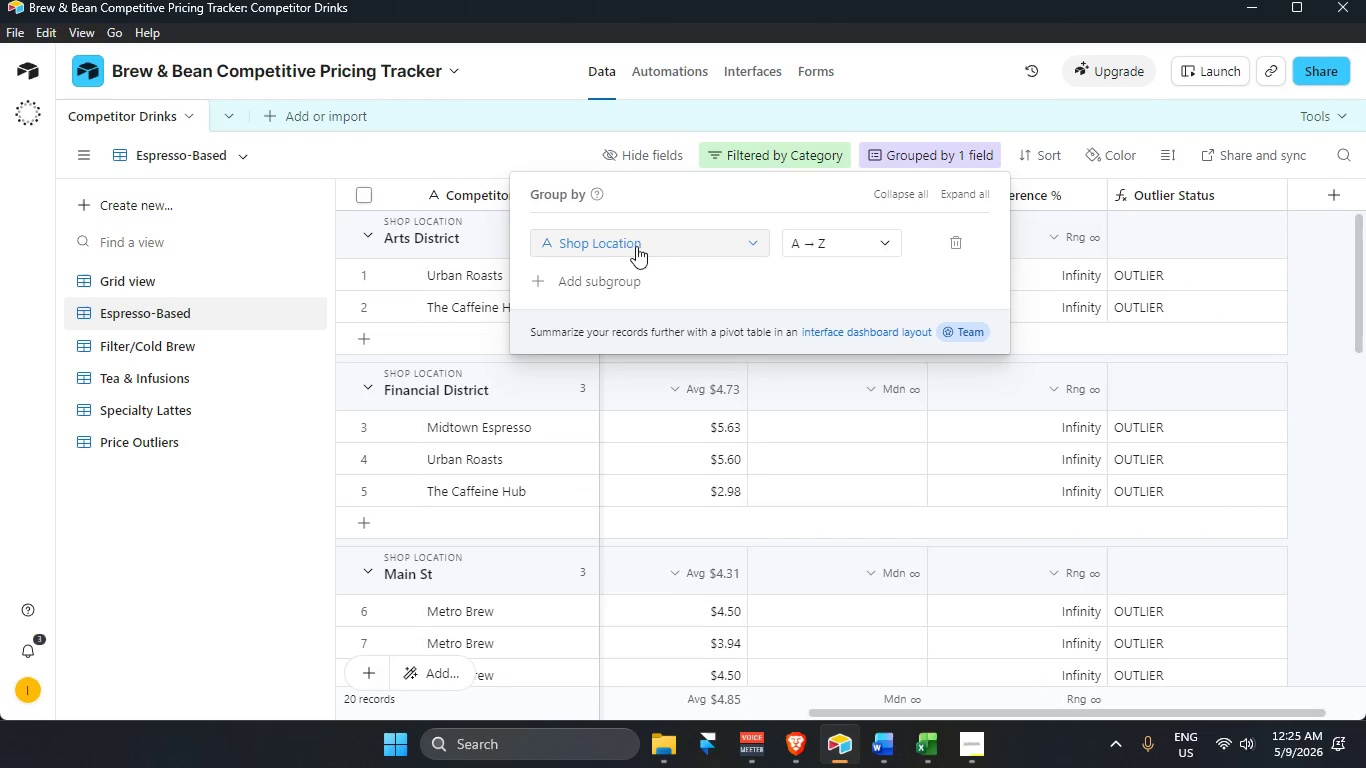 
left_click([639, 232])
 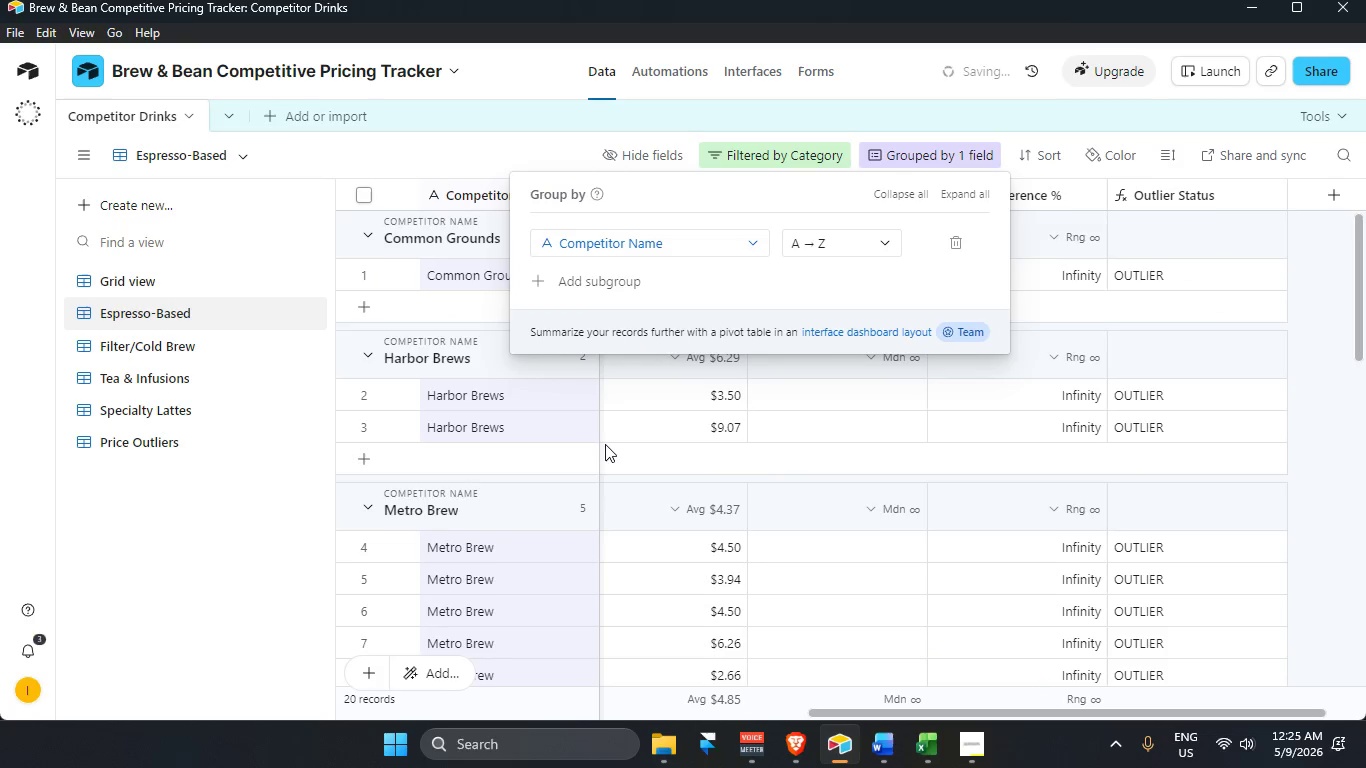 
scroll: coordinate [540, 451], scroll_direction: up, amount: 4.0
 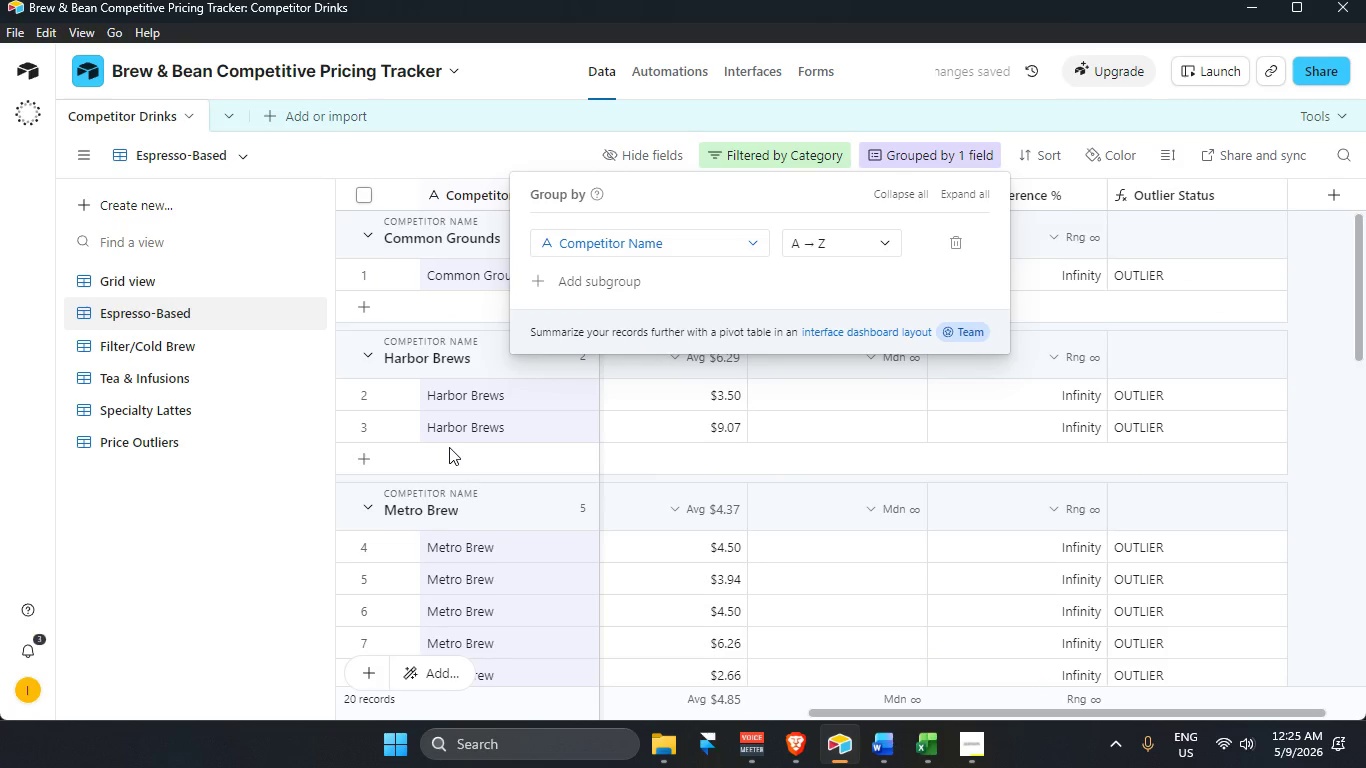 
mouse_move([902, 752])
 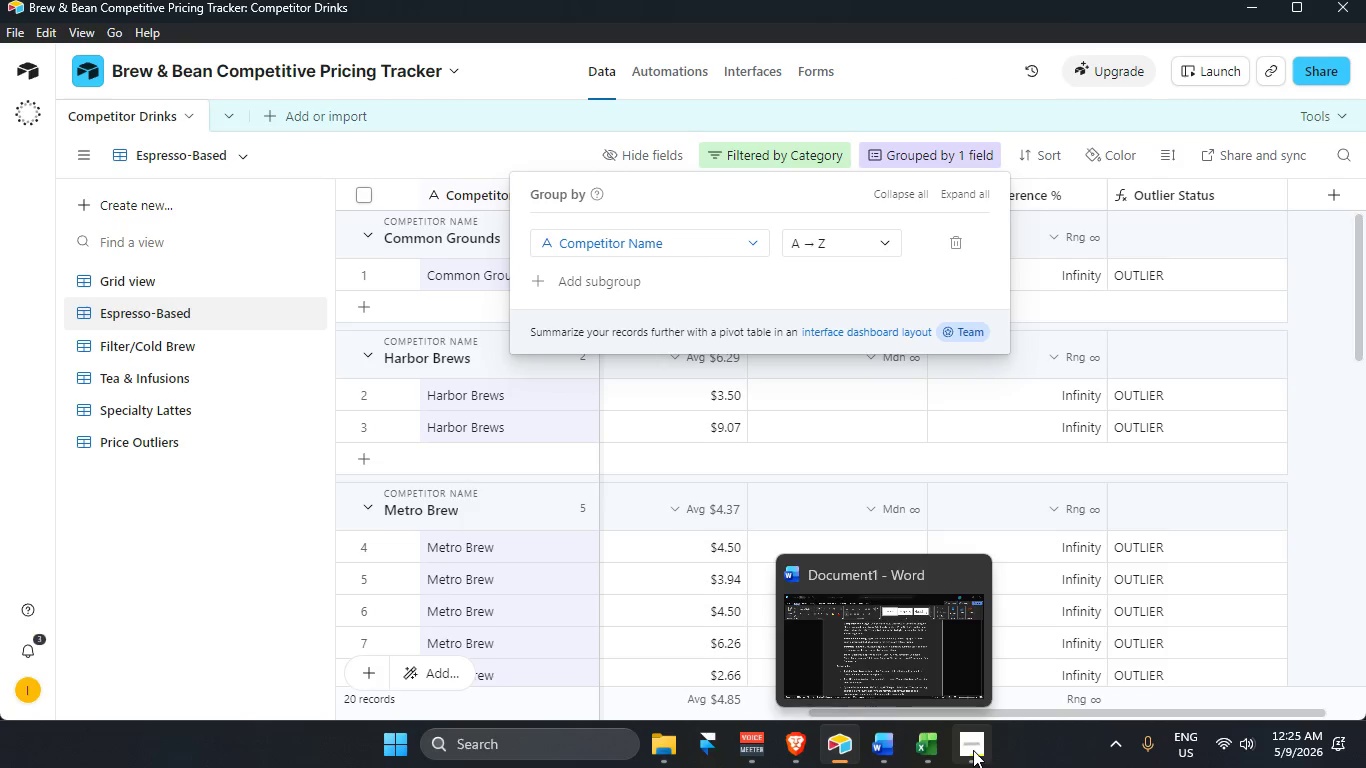 
left_click([973, 750])